 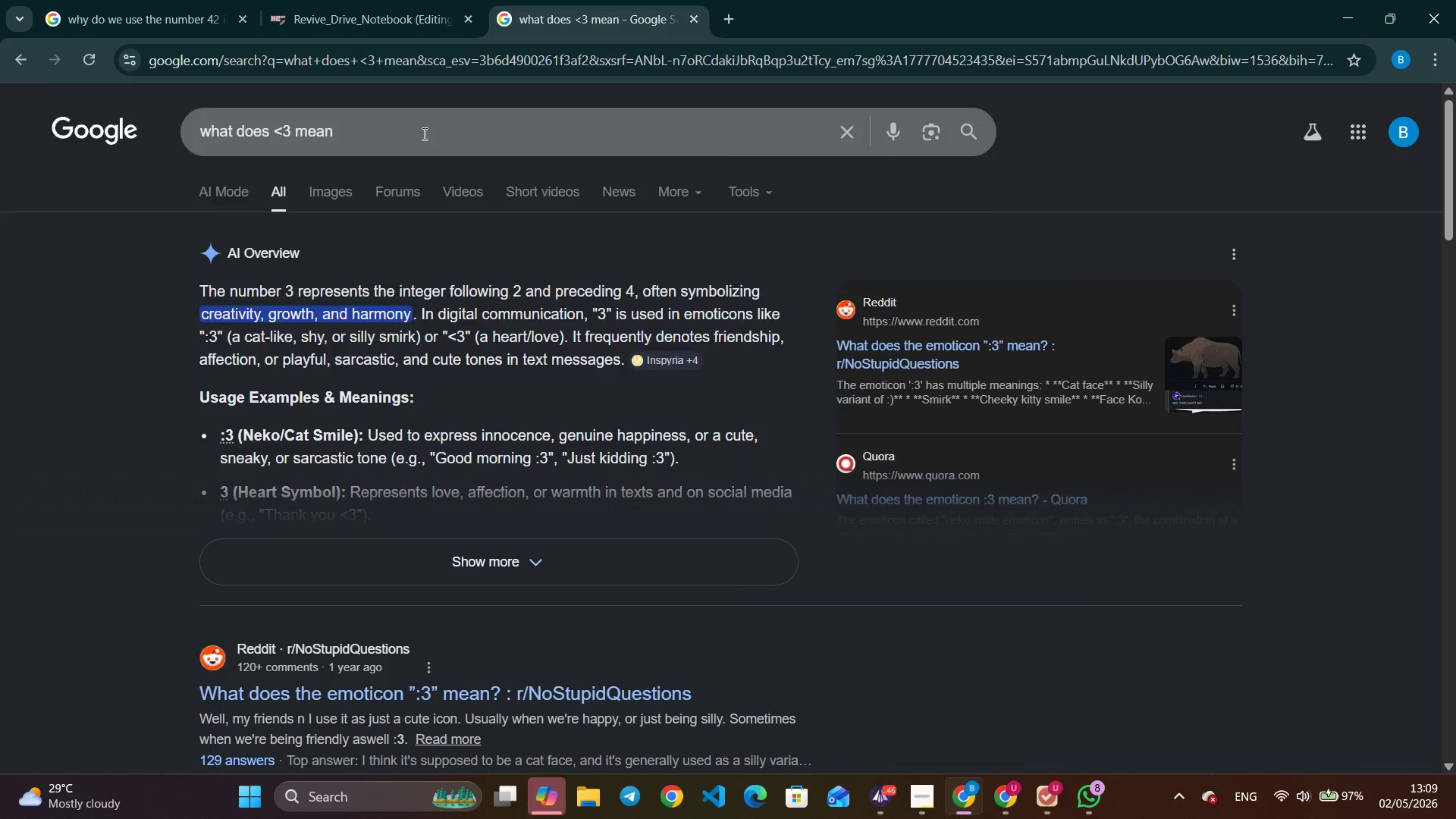 
triple_click([423, 133])
 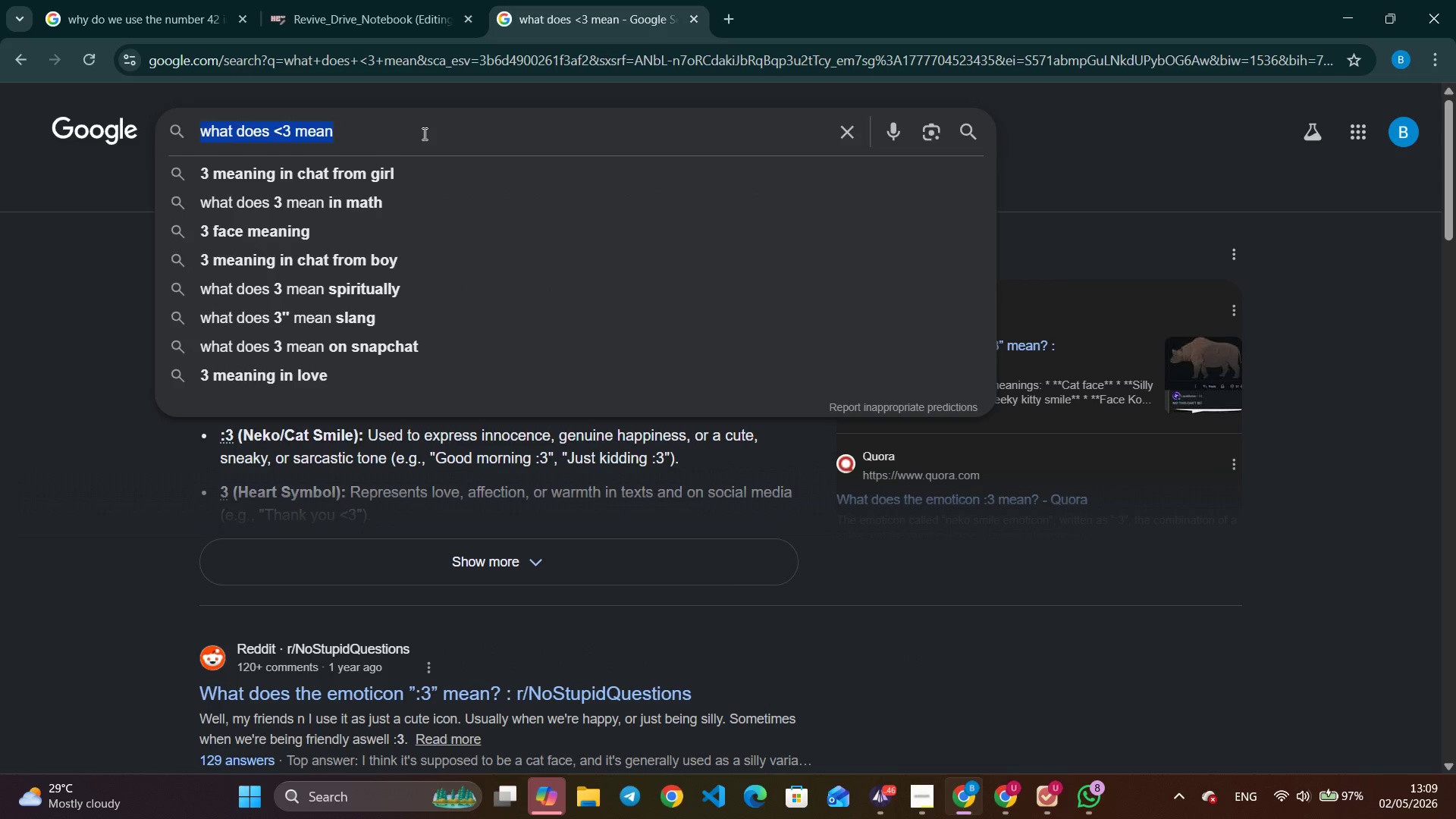 
type(how much is chess.com subscription)
 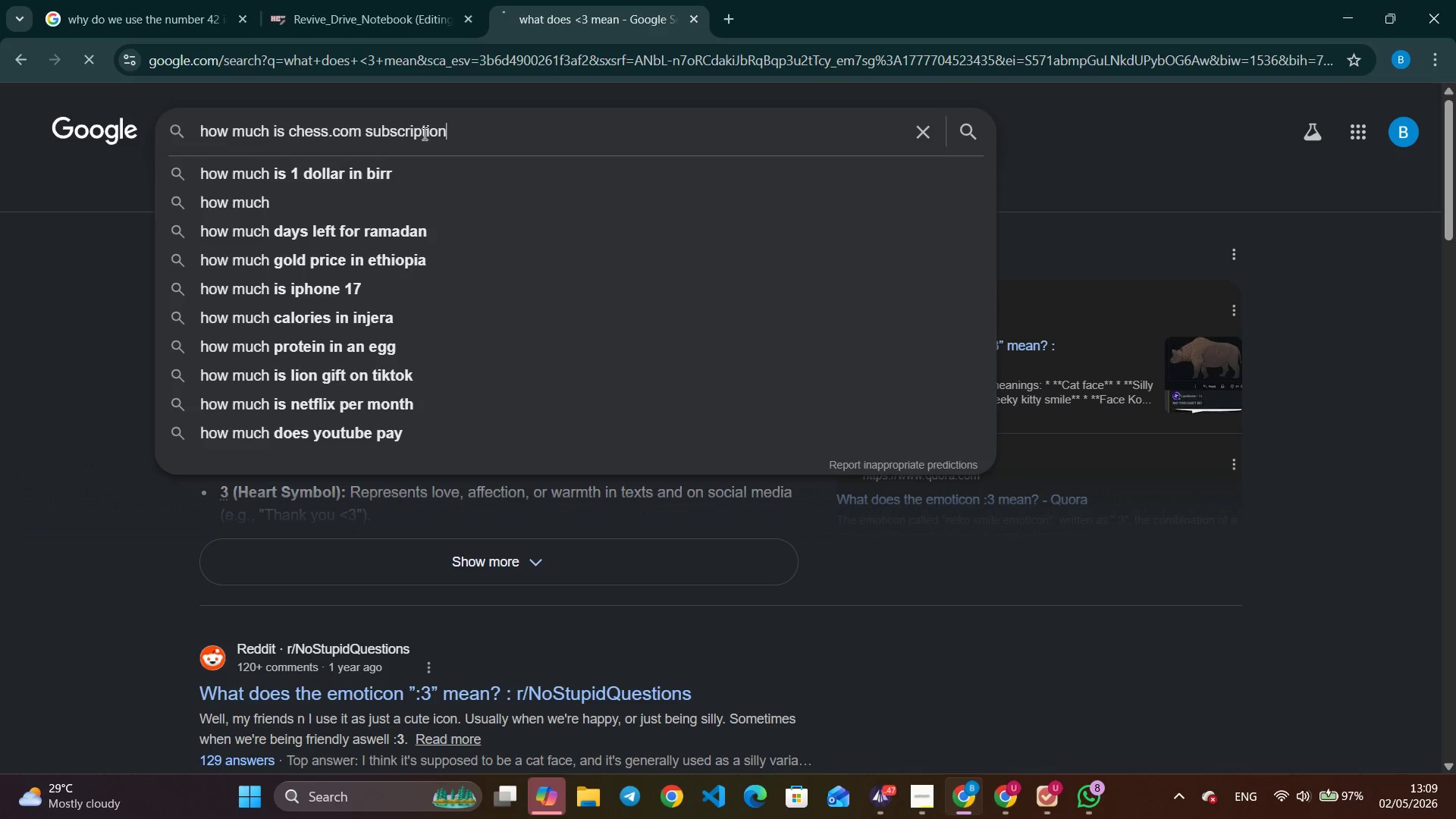 
key(Enter)
 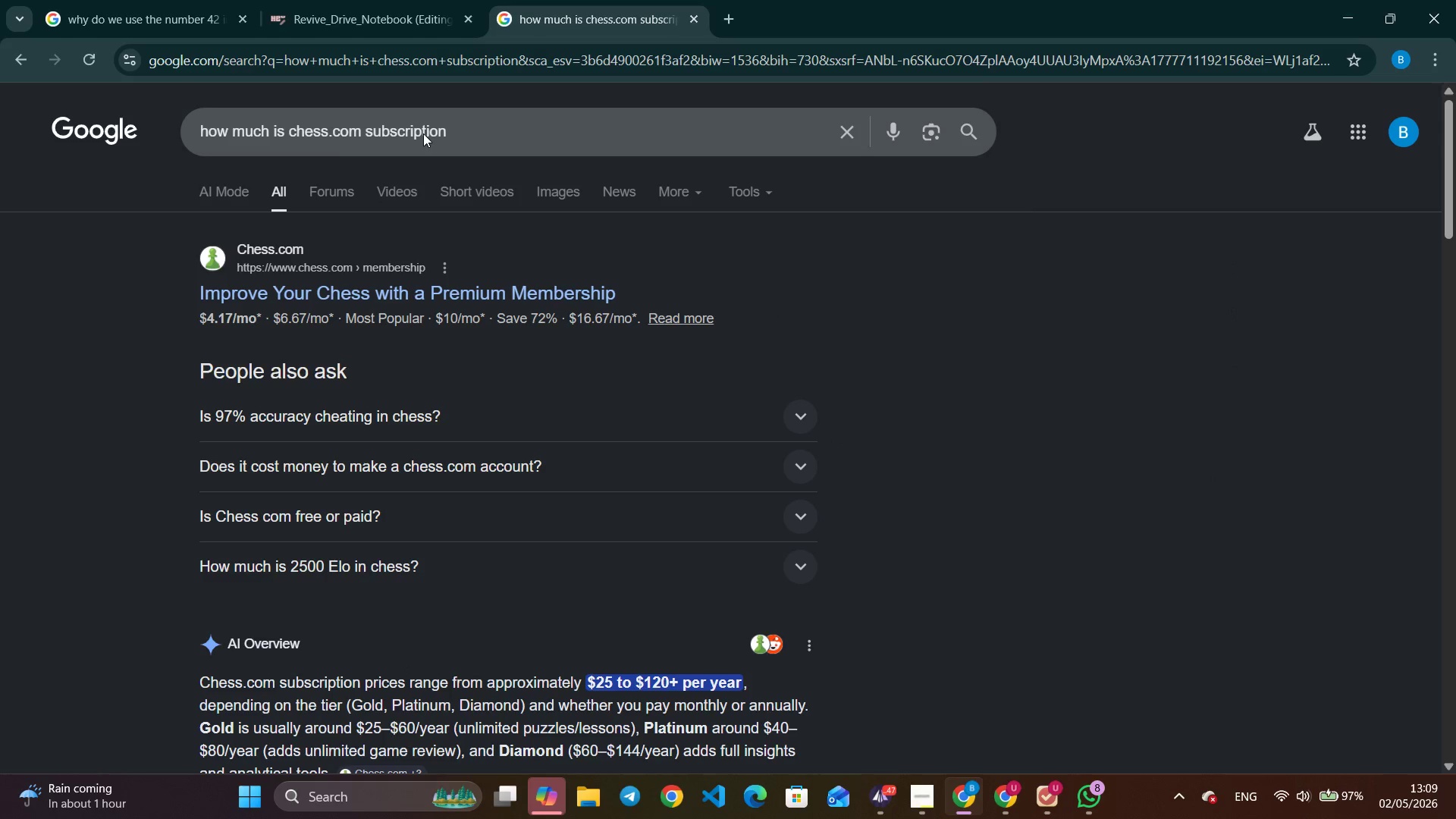 
wait(10.98)
 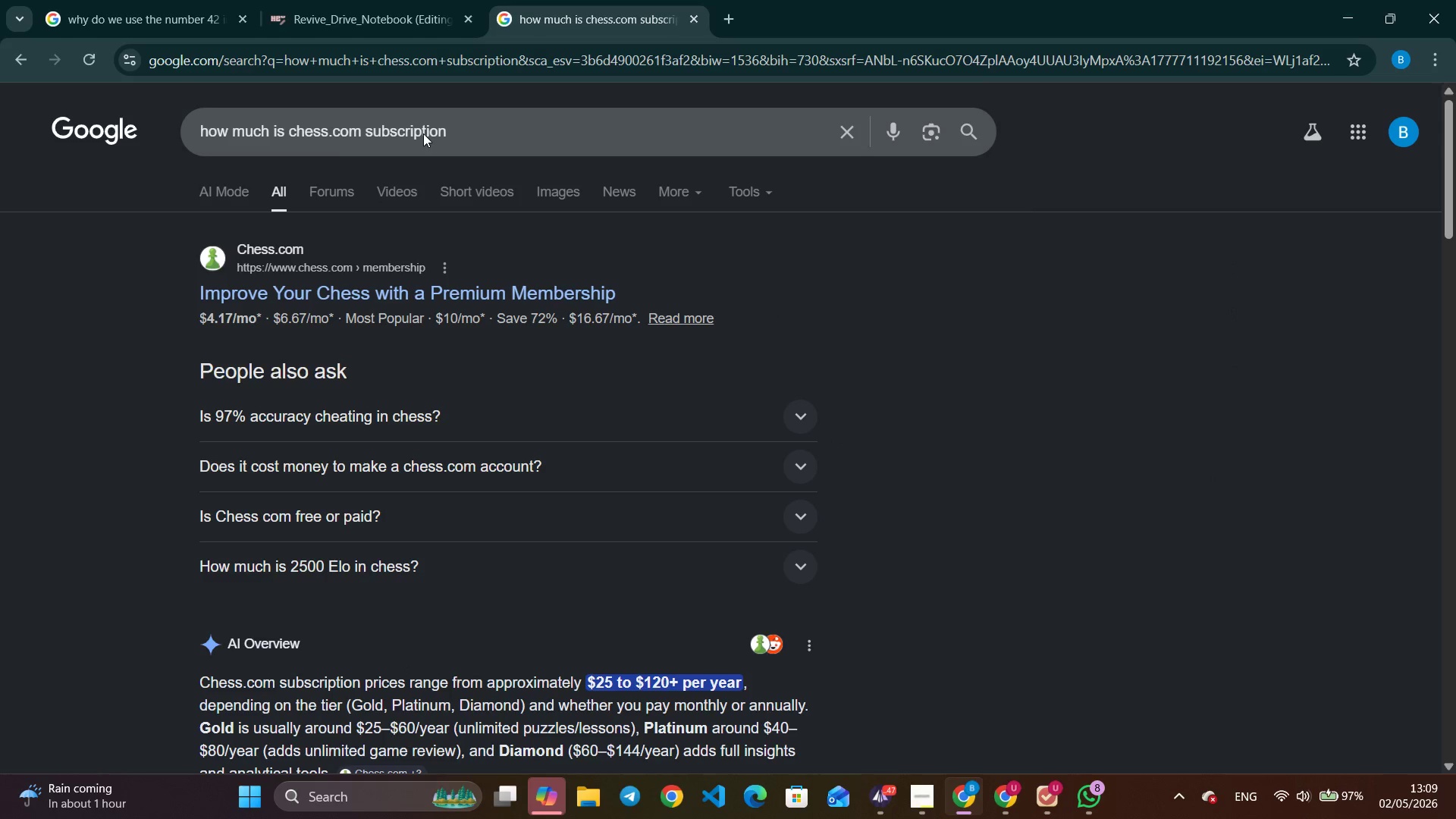 
left_click([397, 24])
 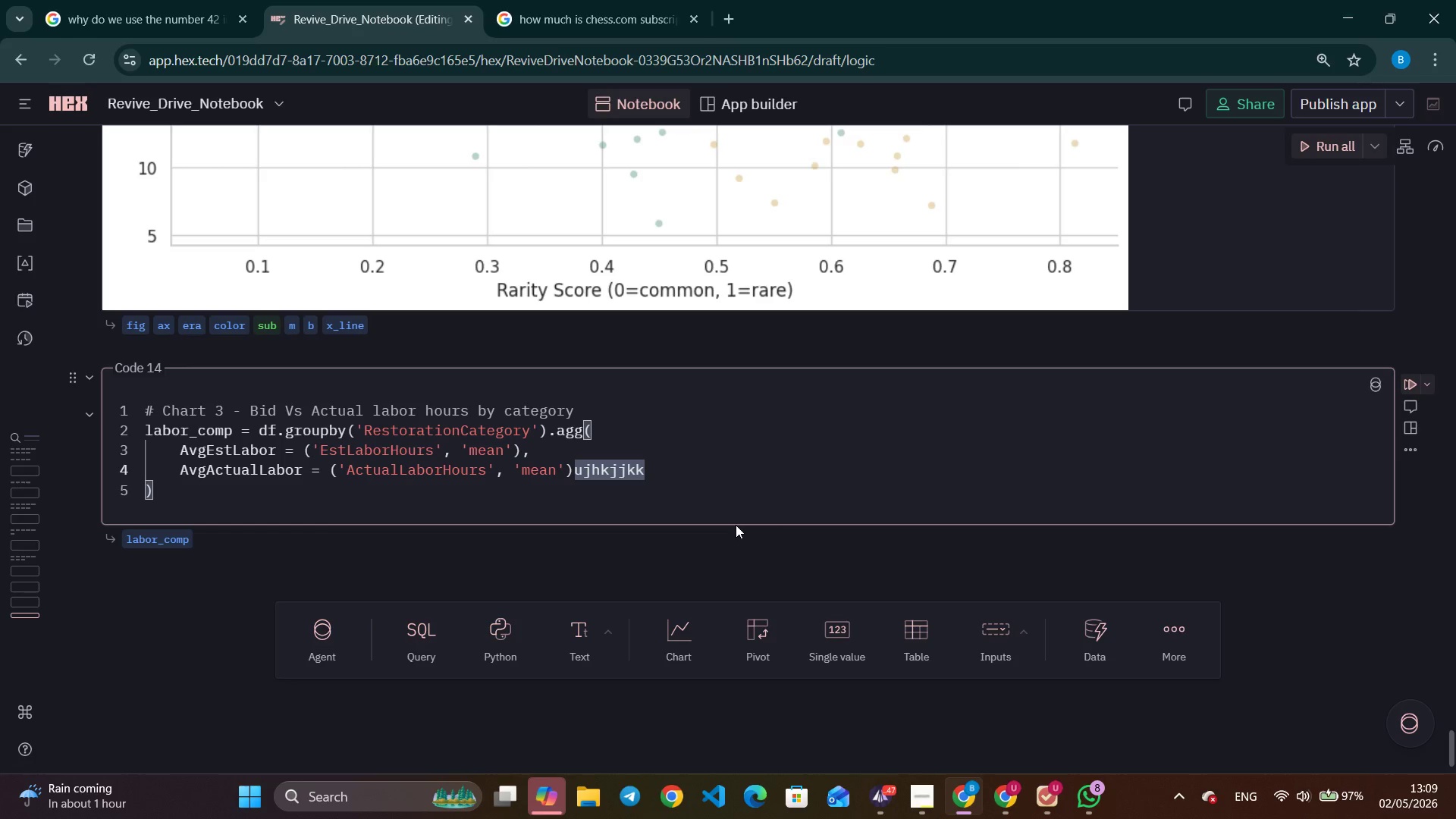 
wait(15.8)
 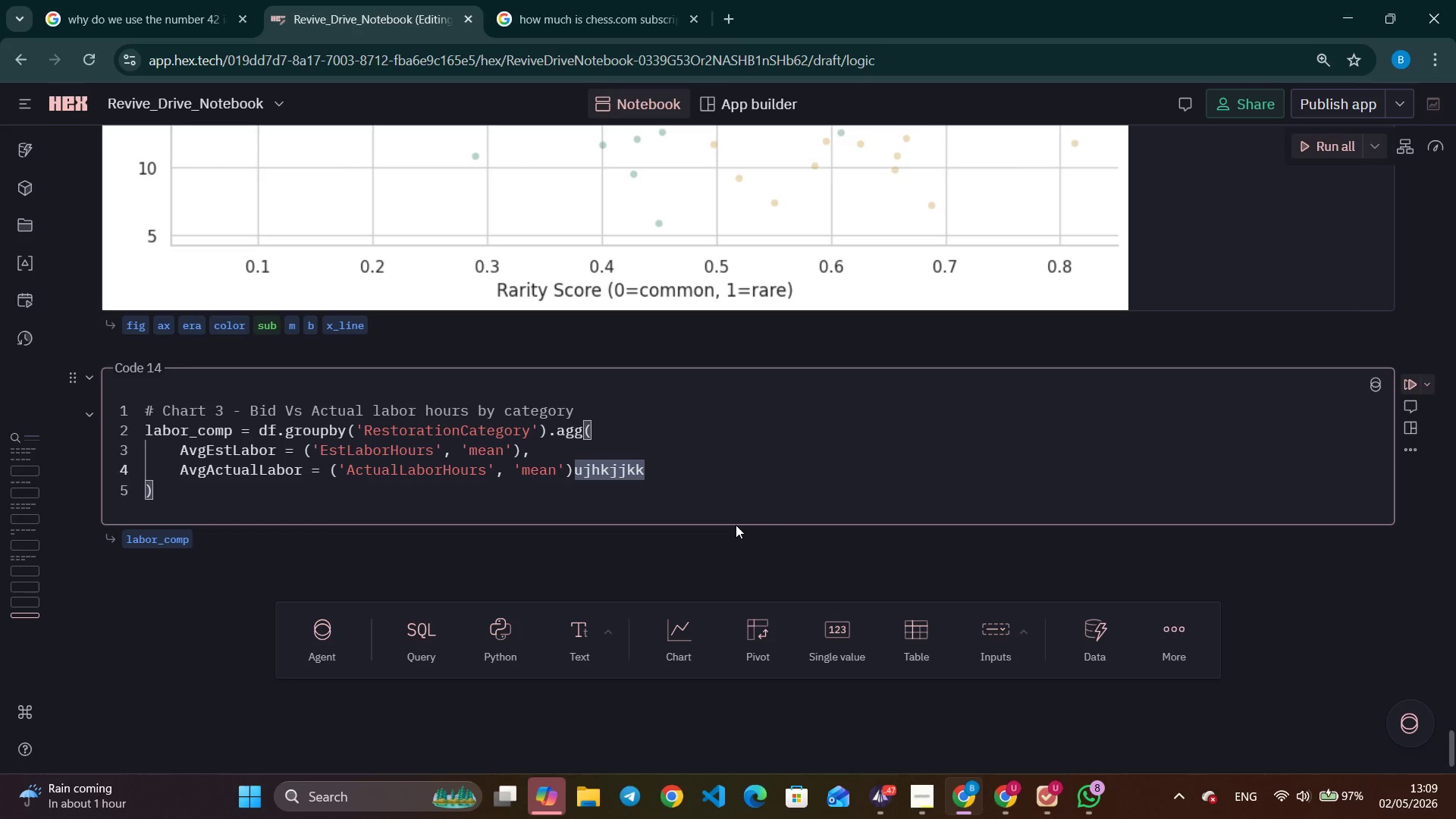 
left_click([569, 0])
 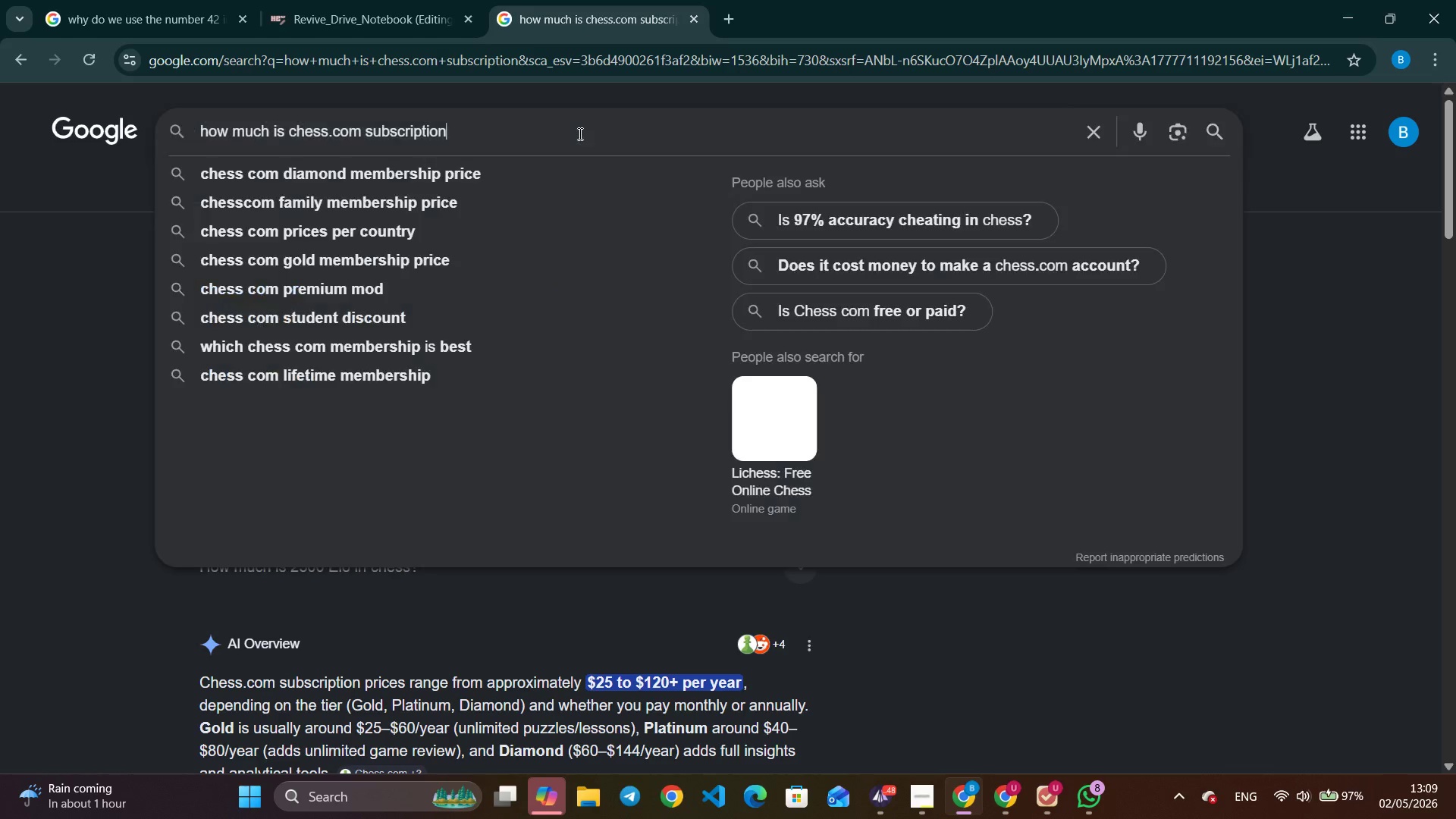 
double_click([579, 133])
 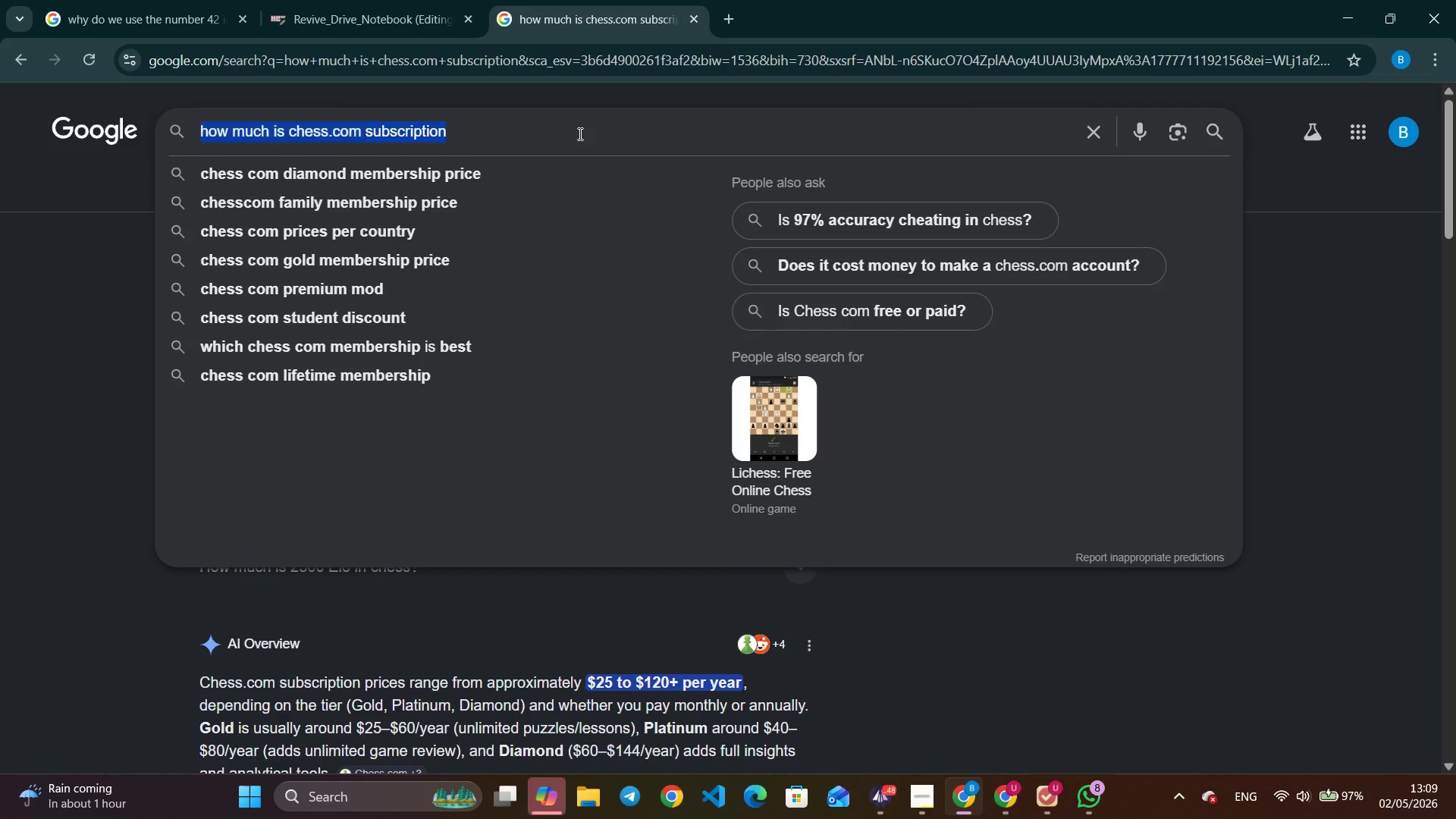 
triple_click([579, 133])
 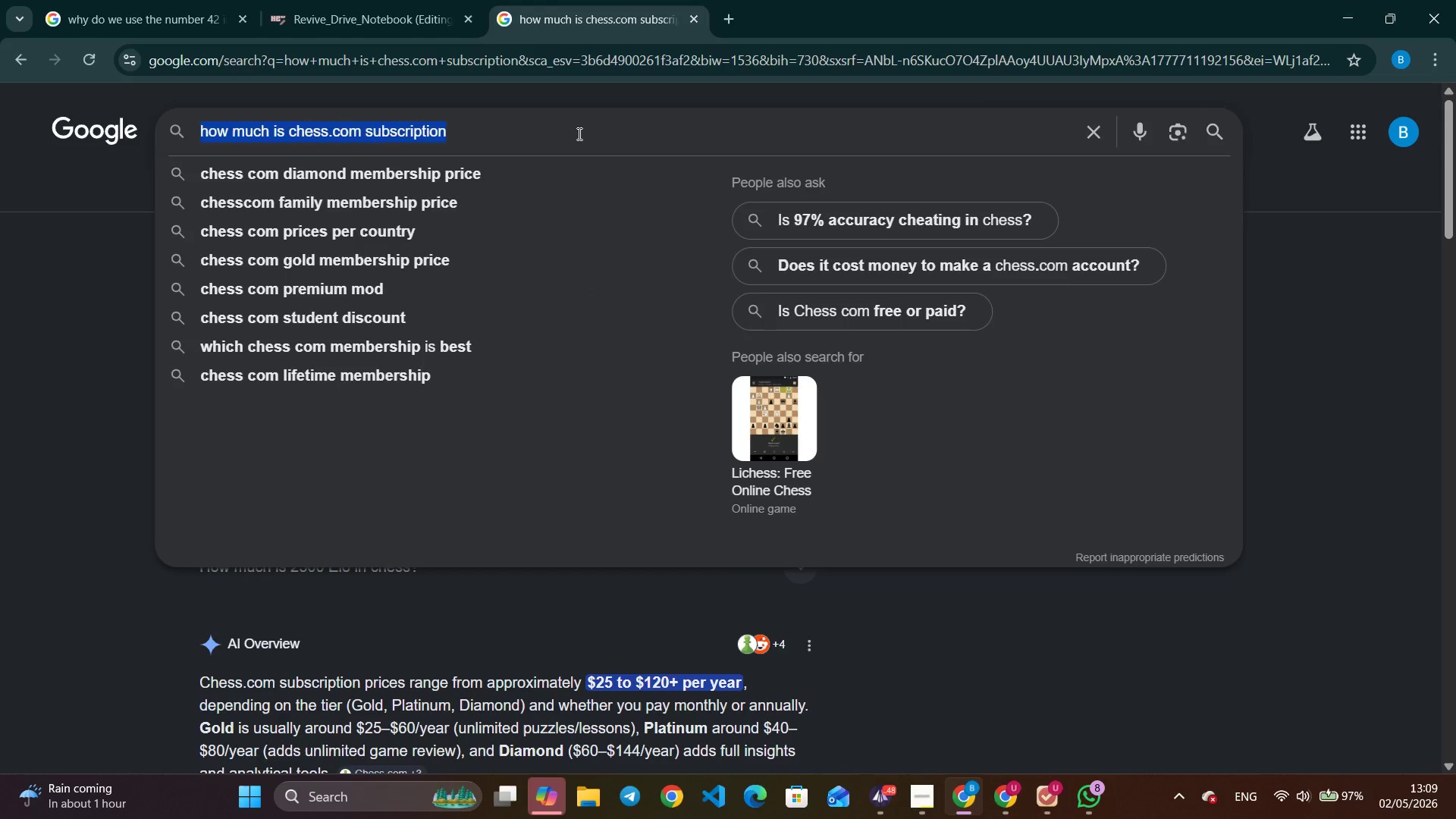 
type(whats e4 f5 )
 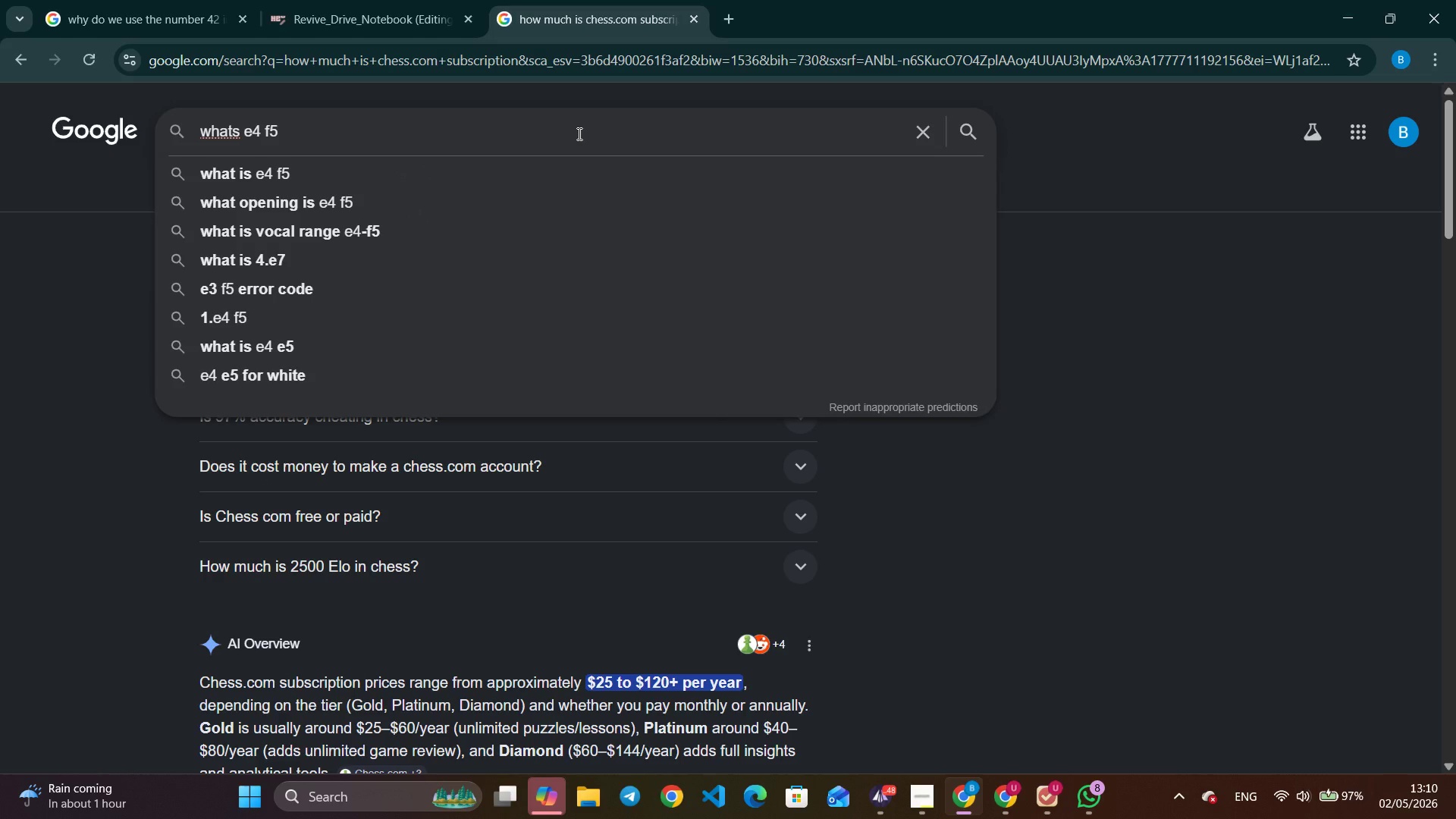 
key(ArrowDown)
 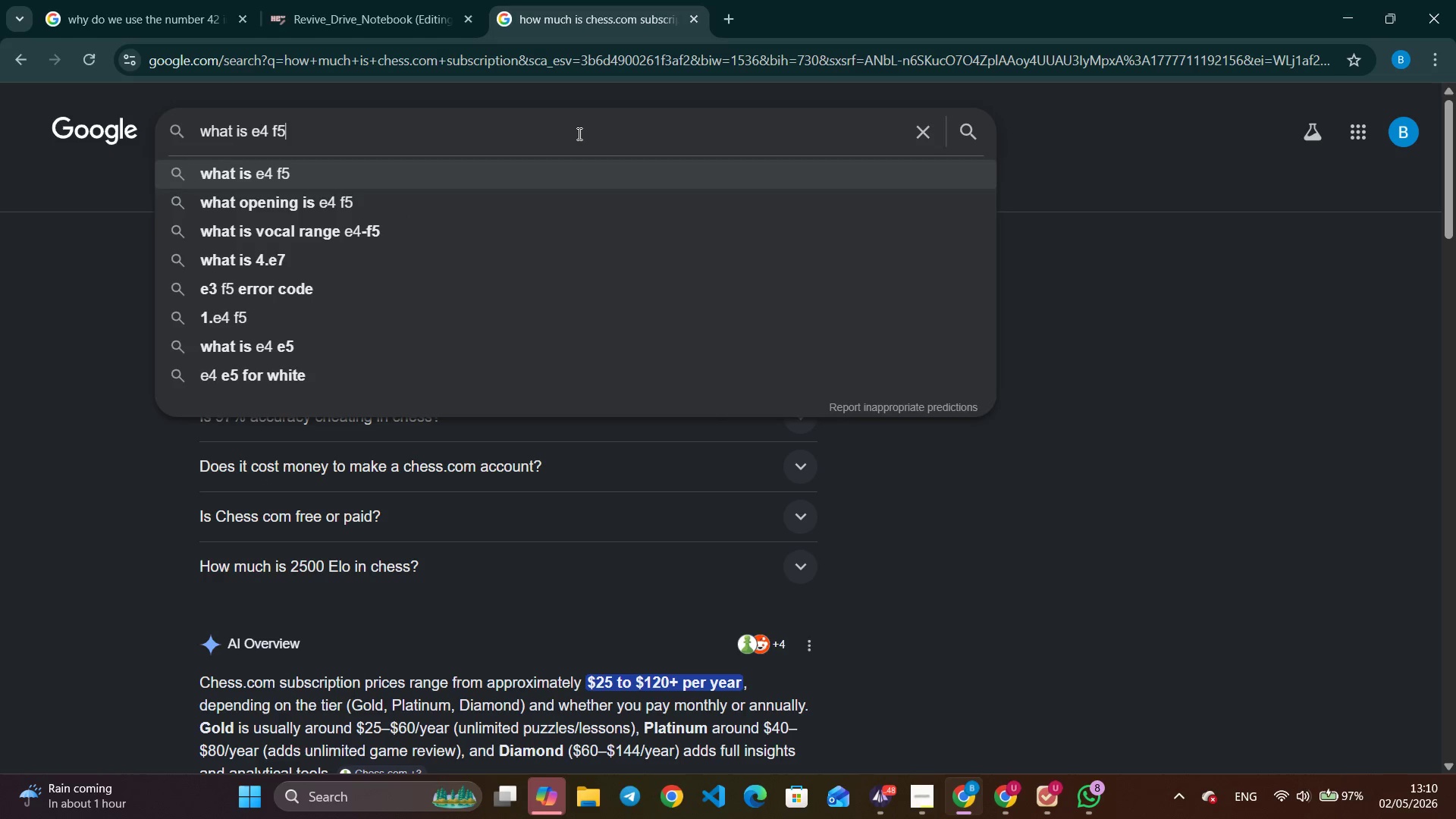 
key(ArrowDown)
 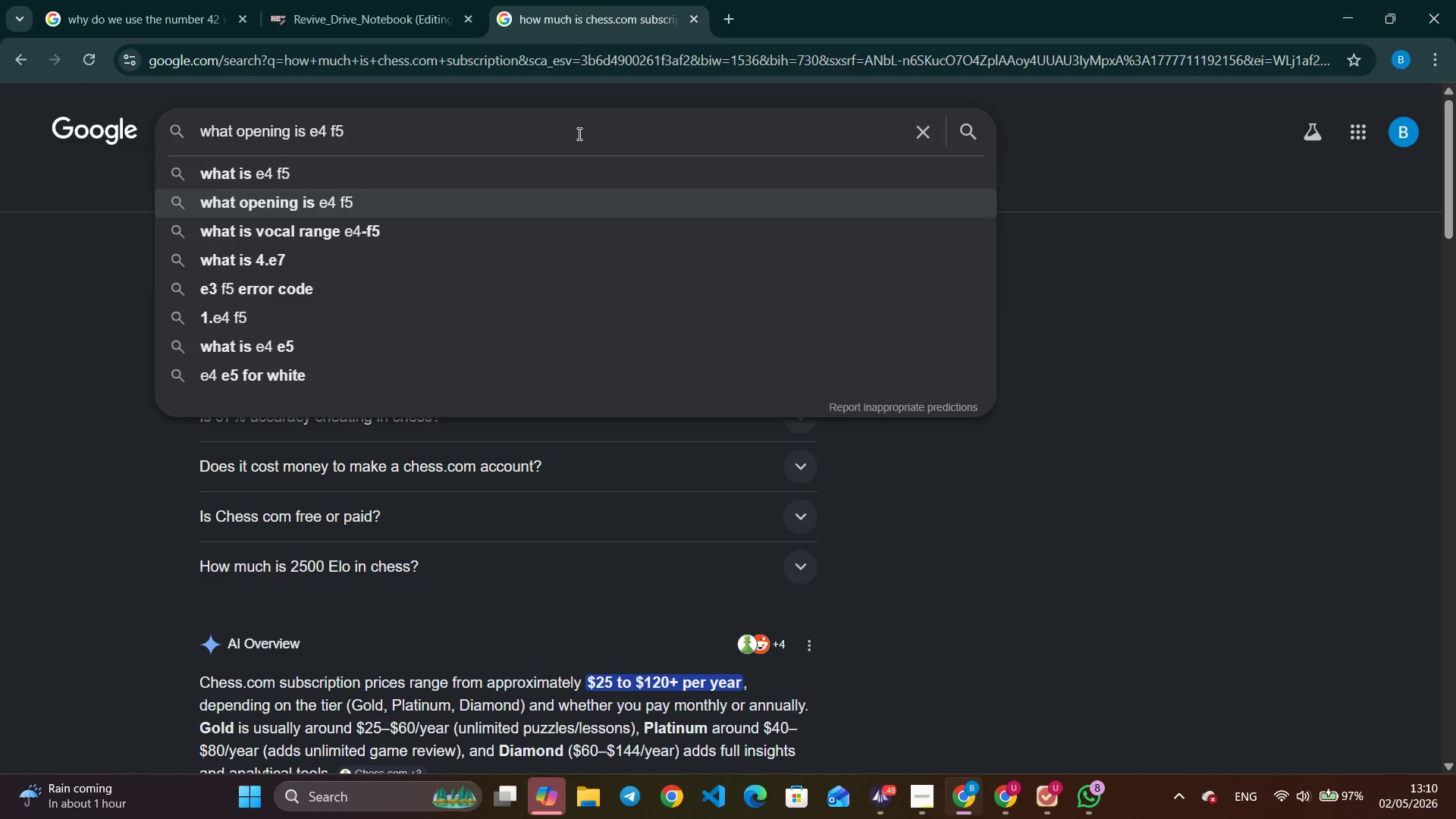 
key(Enter)
 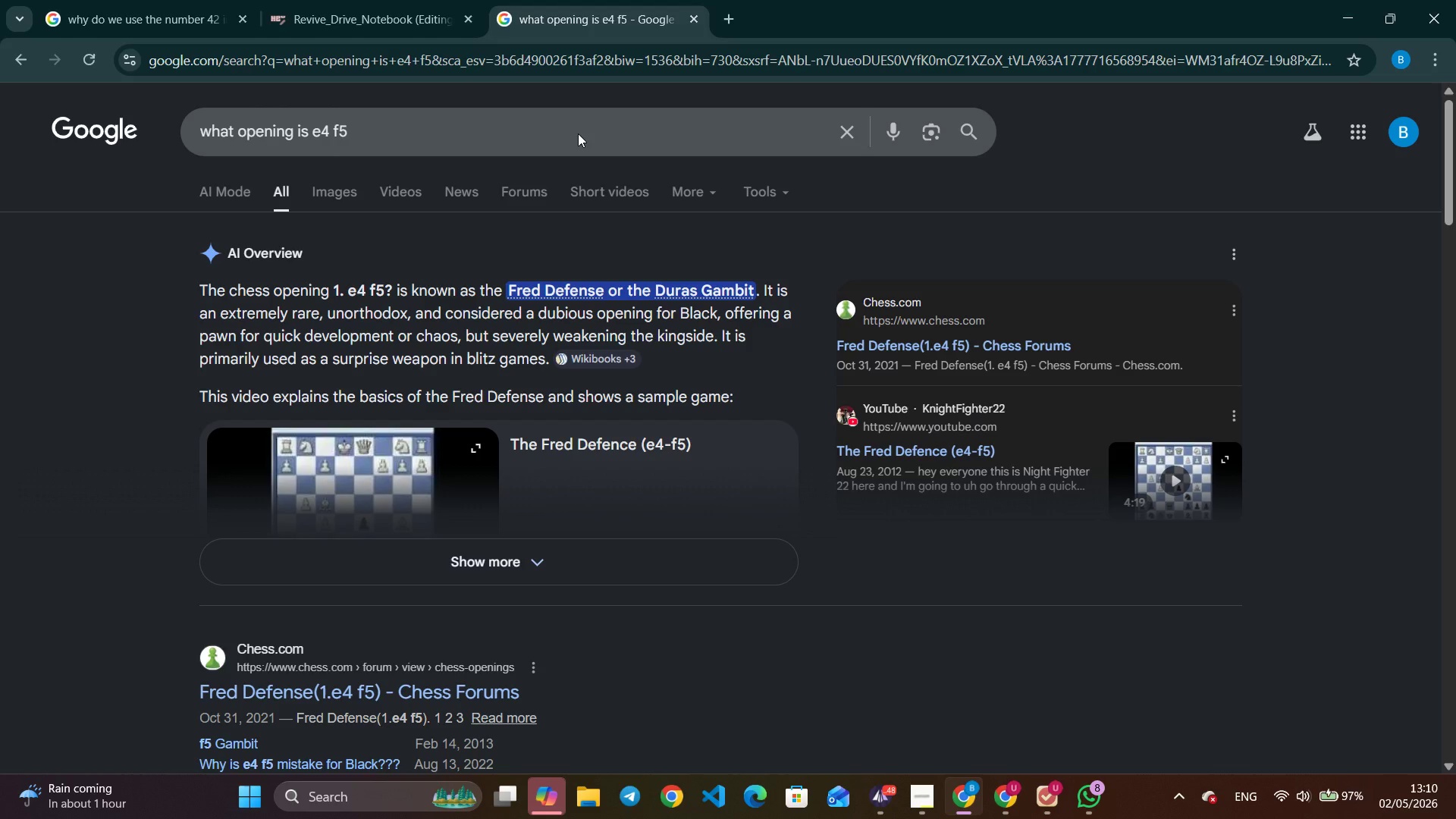 
wait(21.16)
 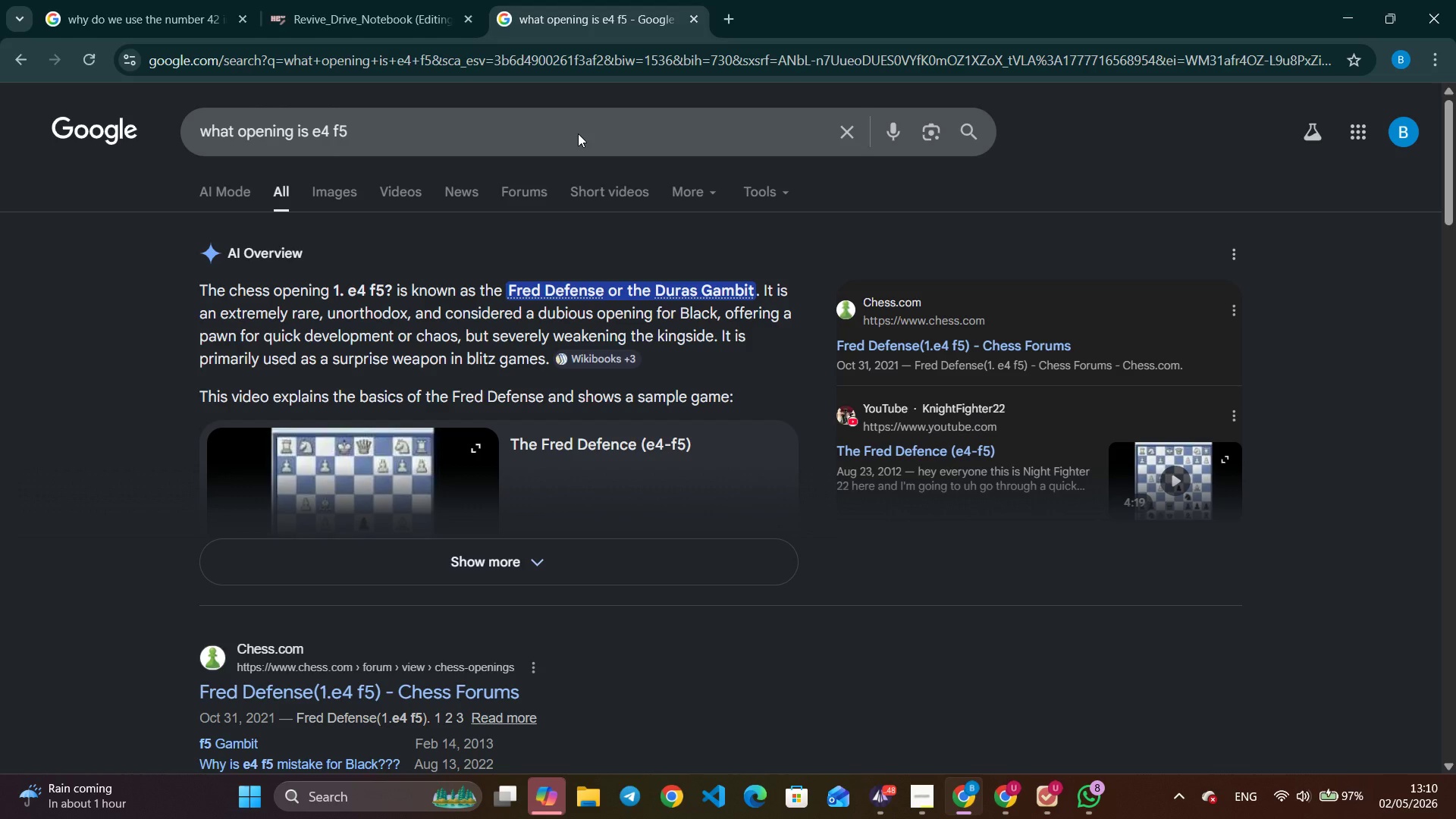 
left_click([322, 136])
 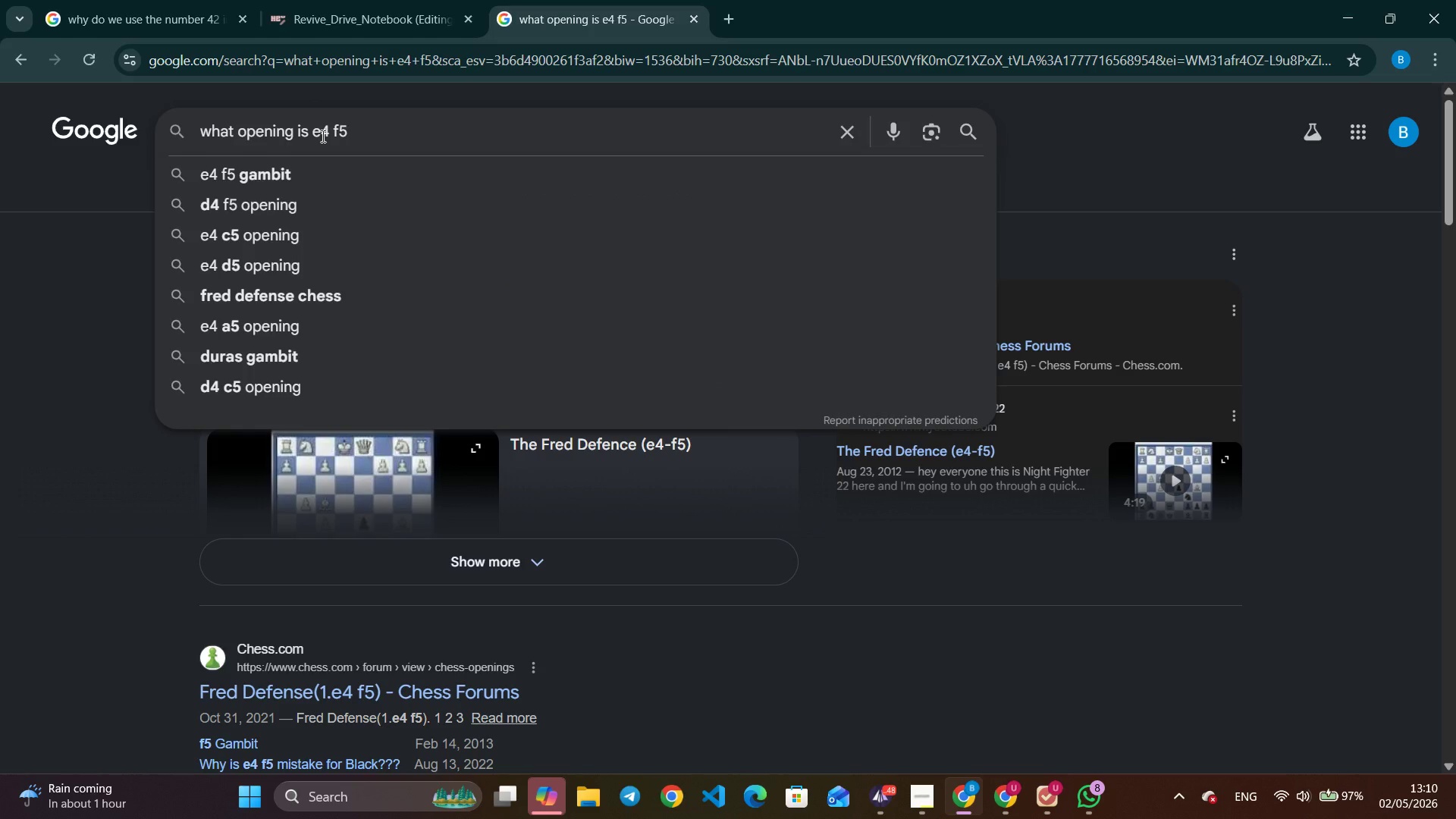 
key(Backspace)
 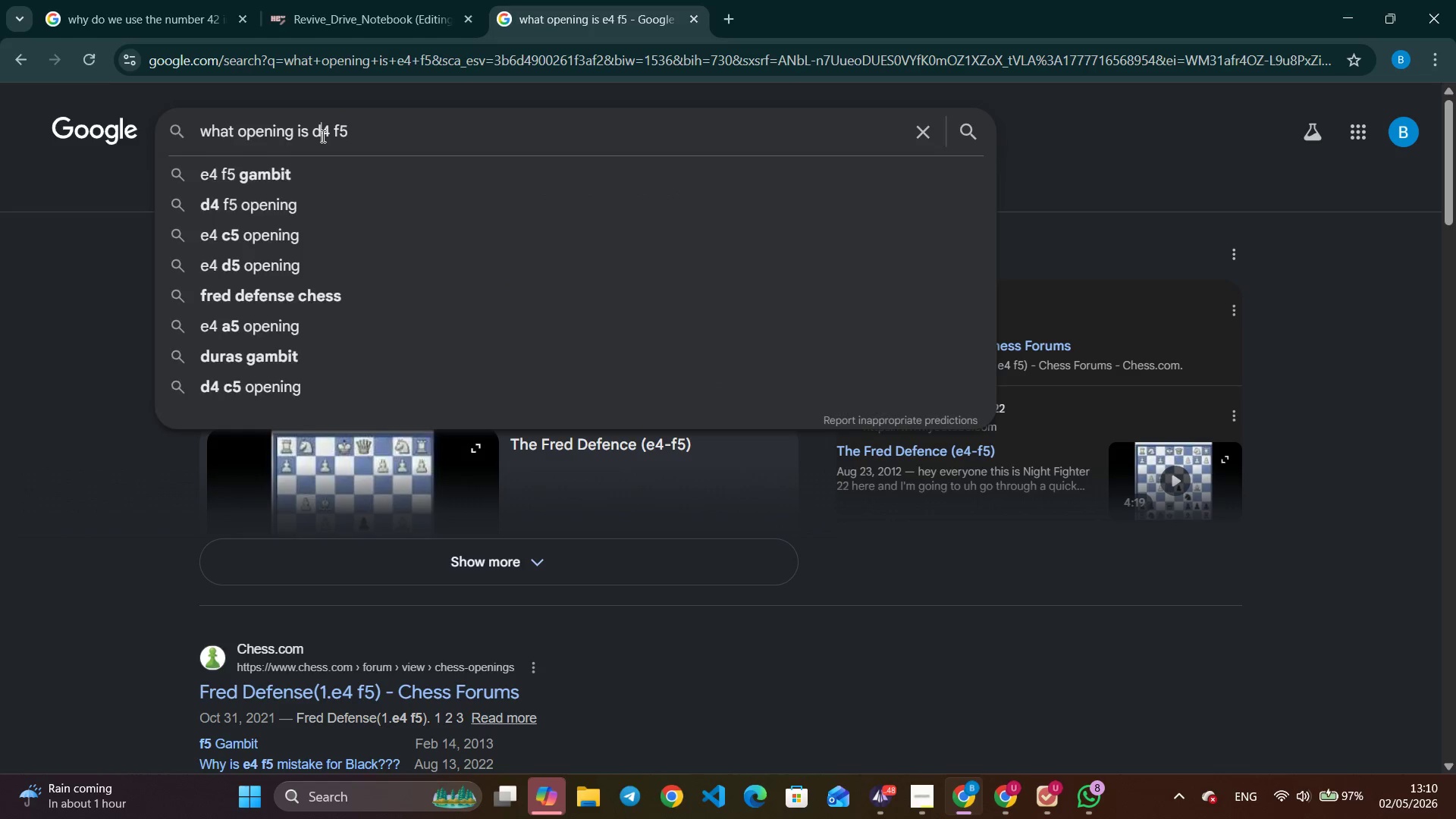 
key(D)
 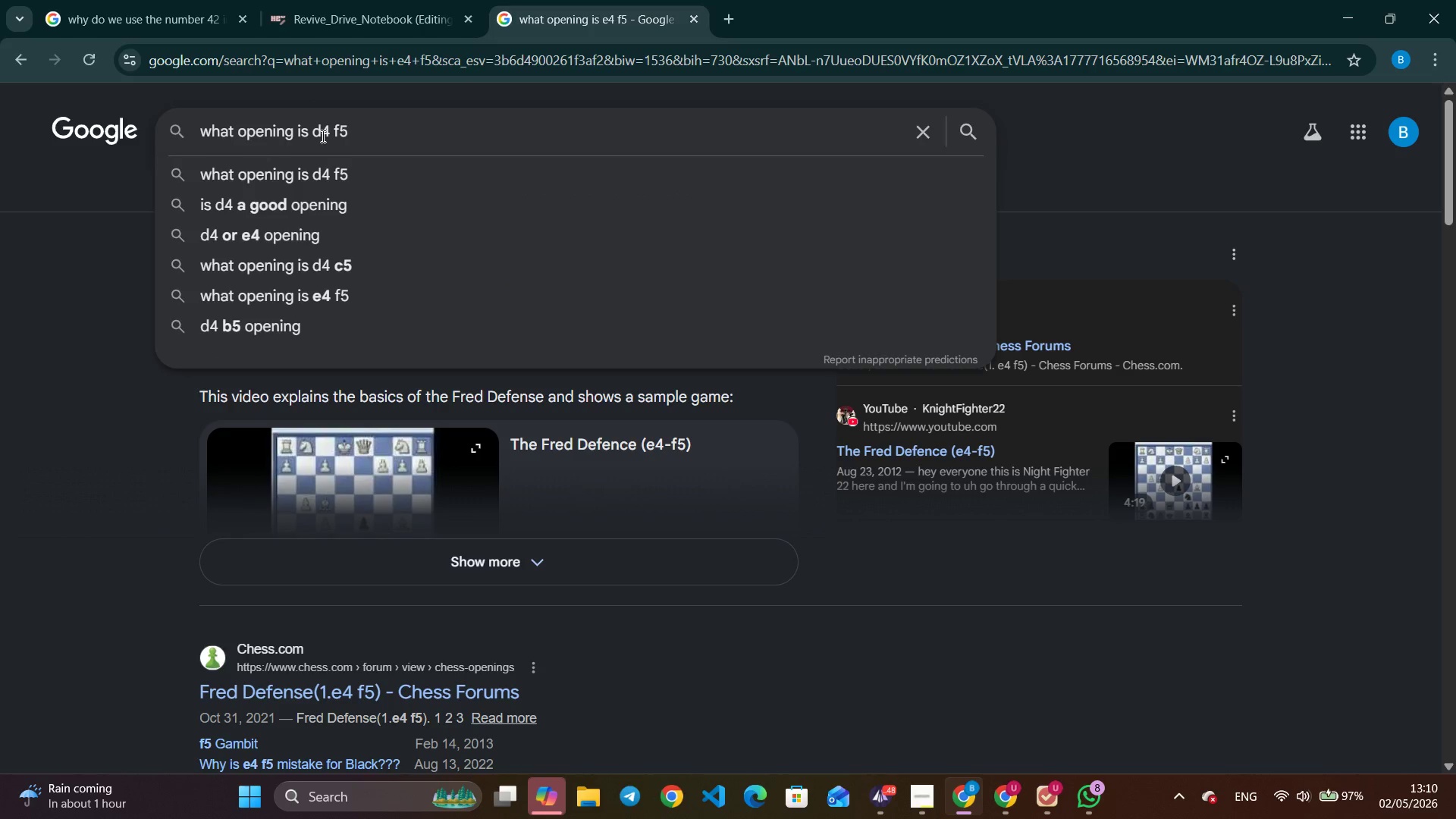 
key(Enter)
 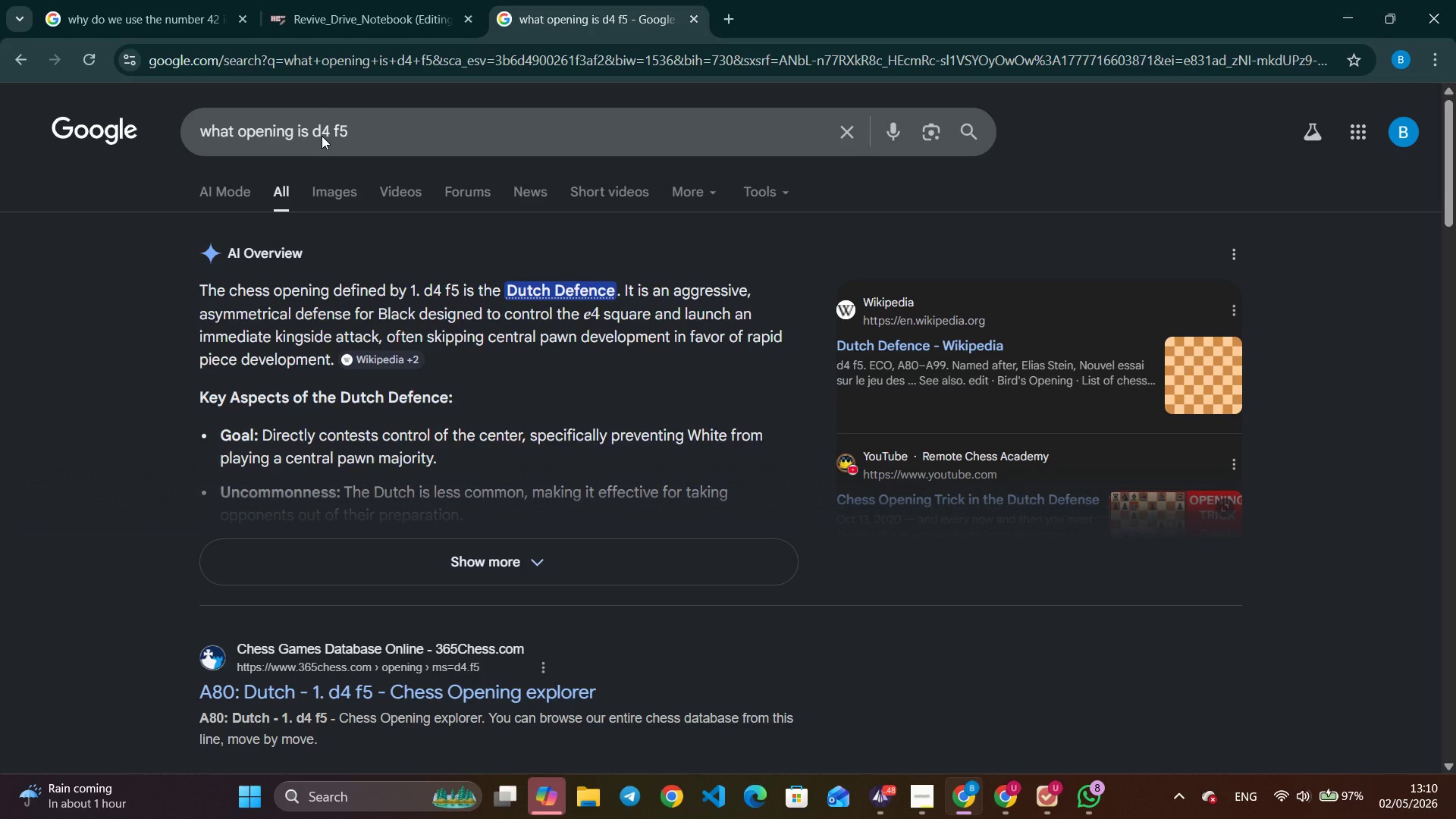 
wait(17.19)
 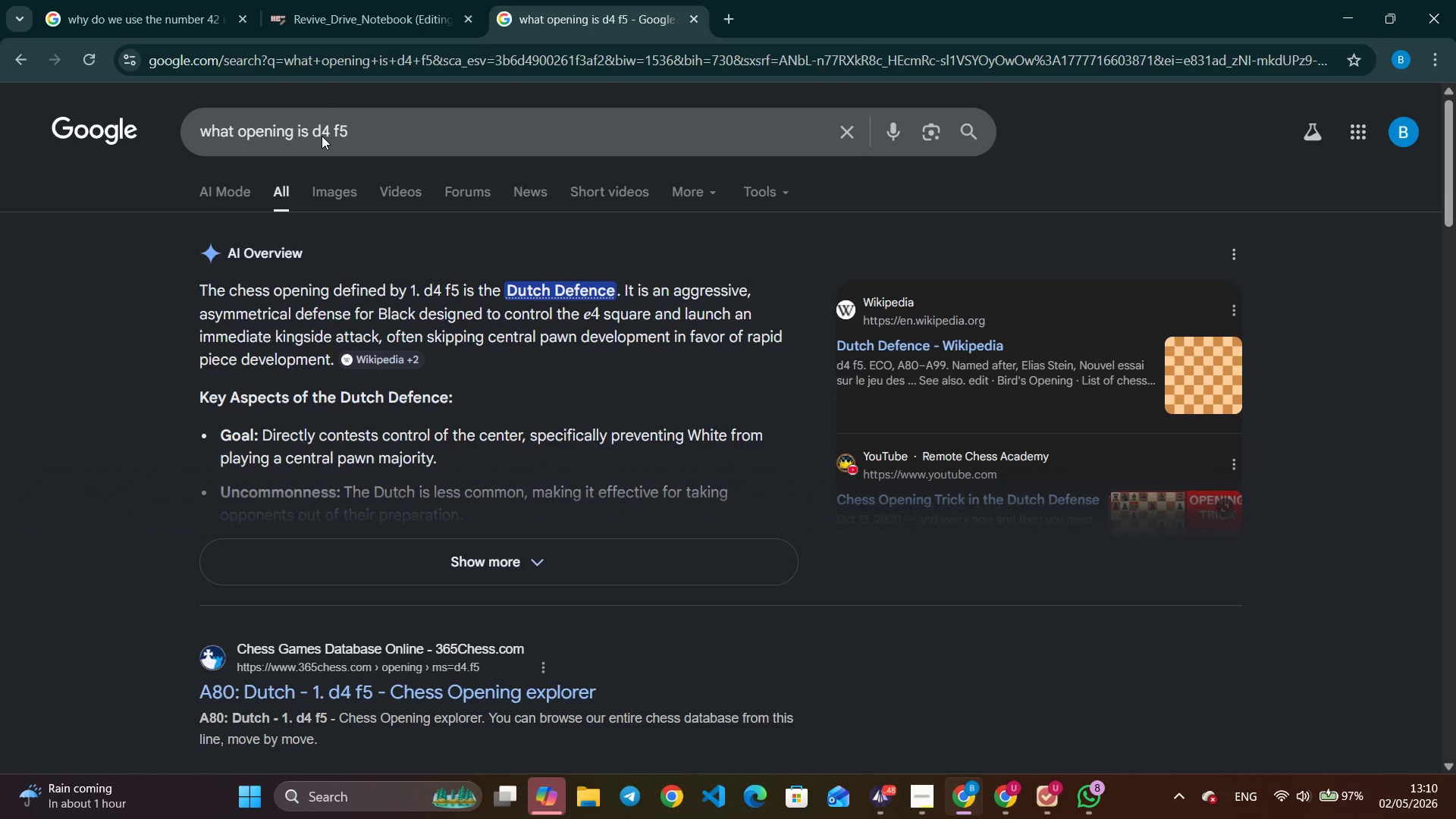 
key(Alt+AltLeft)
 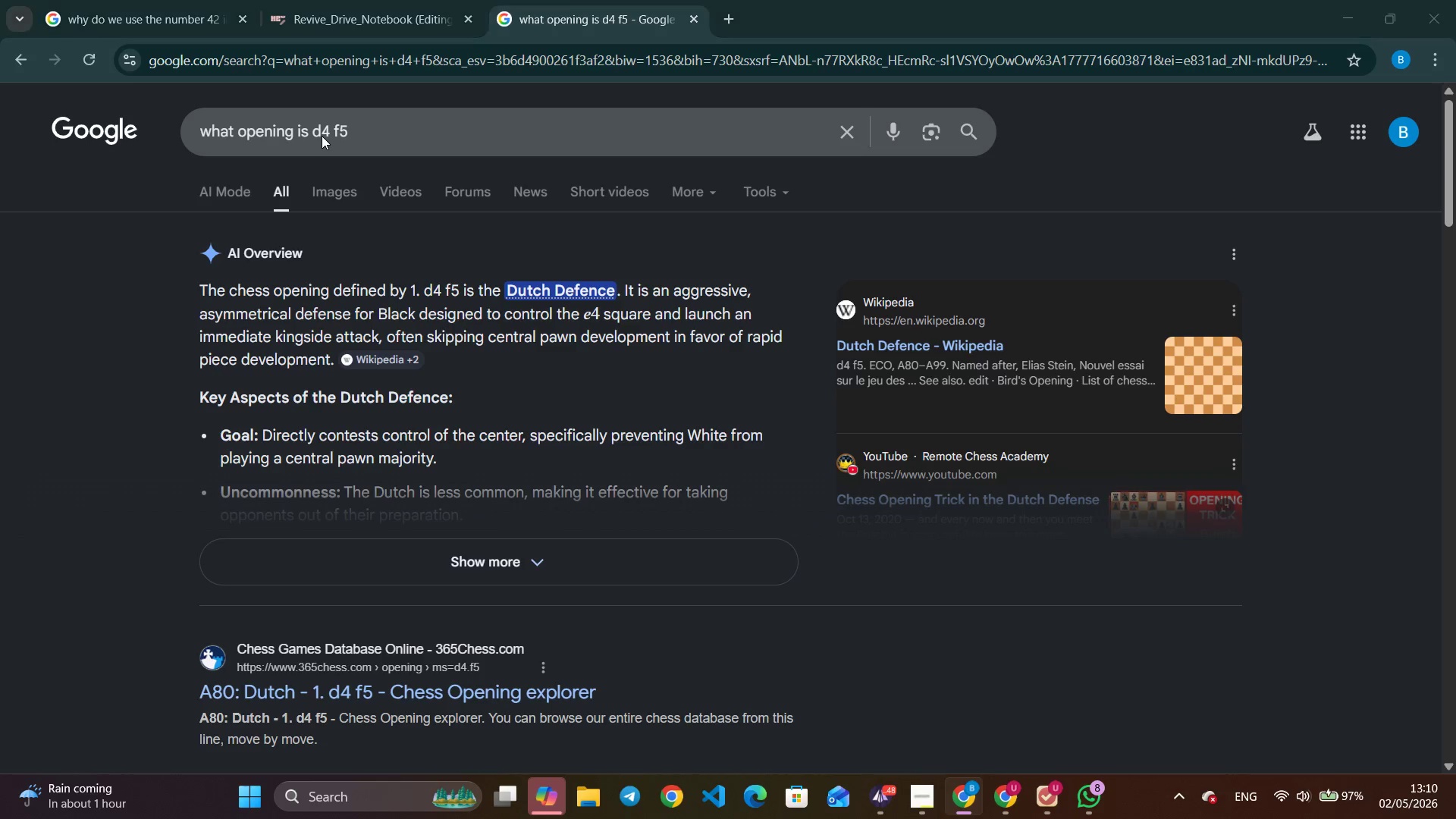 
key(Alt+Tab)